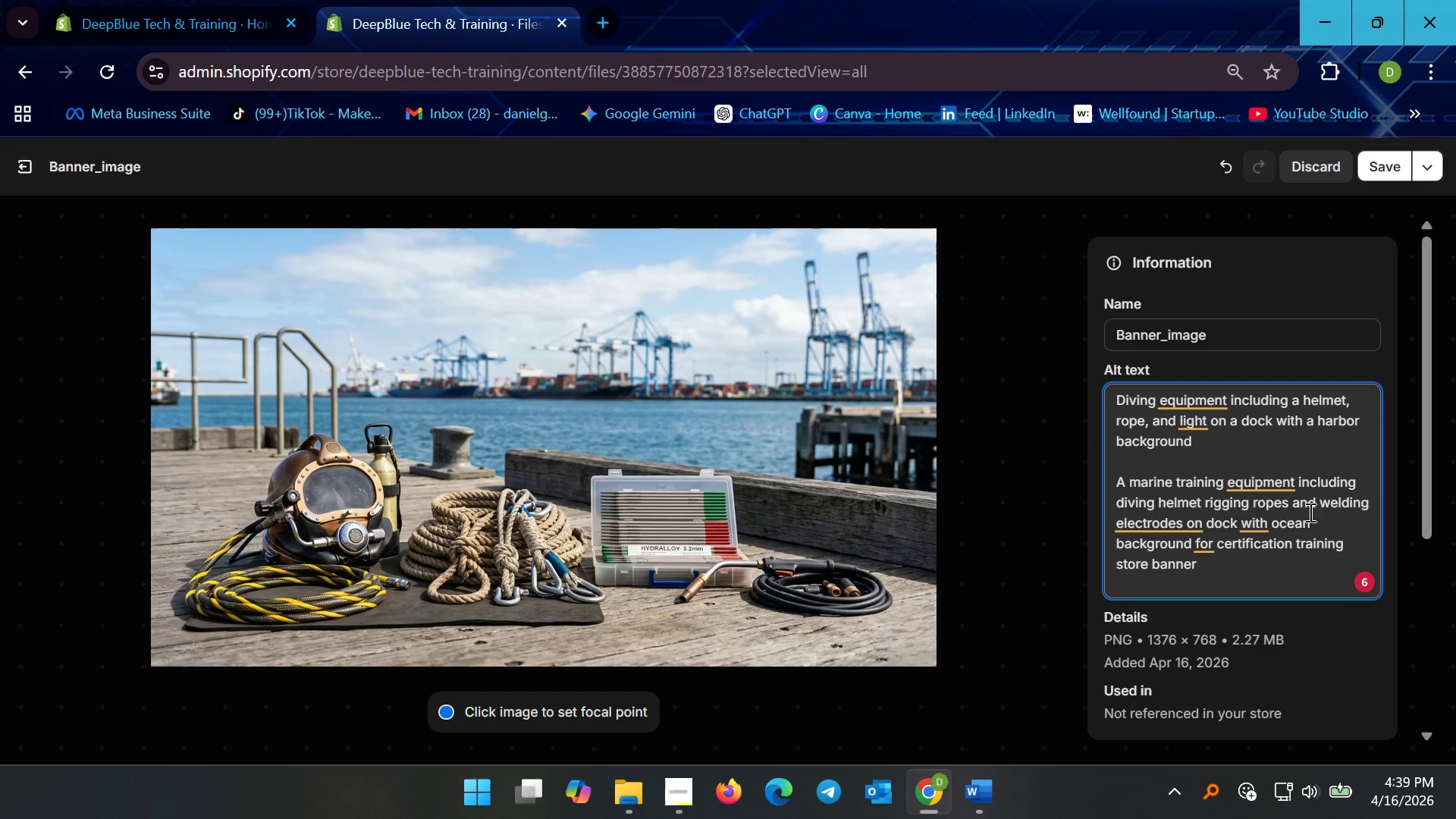 
left_click([1266, 481])
 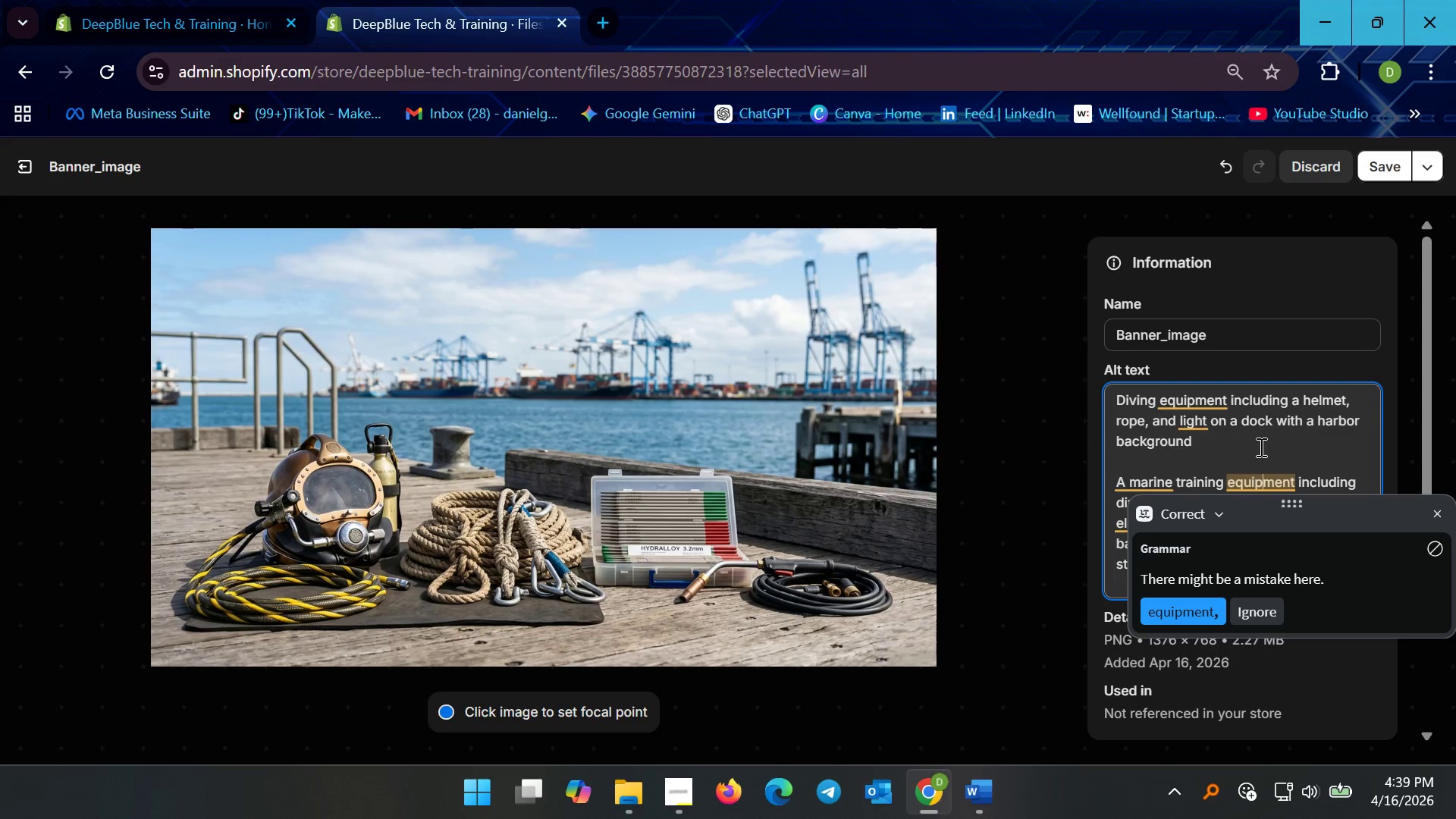 
left_click([1260, 447])
 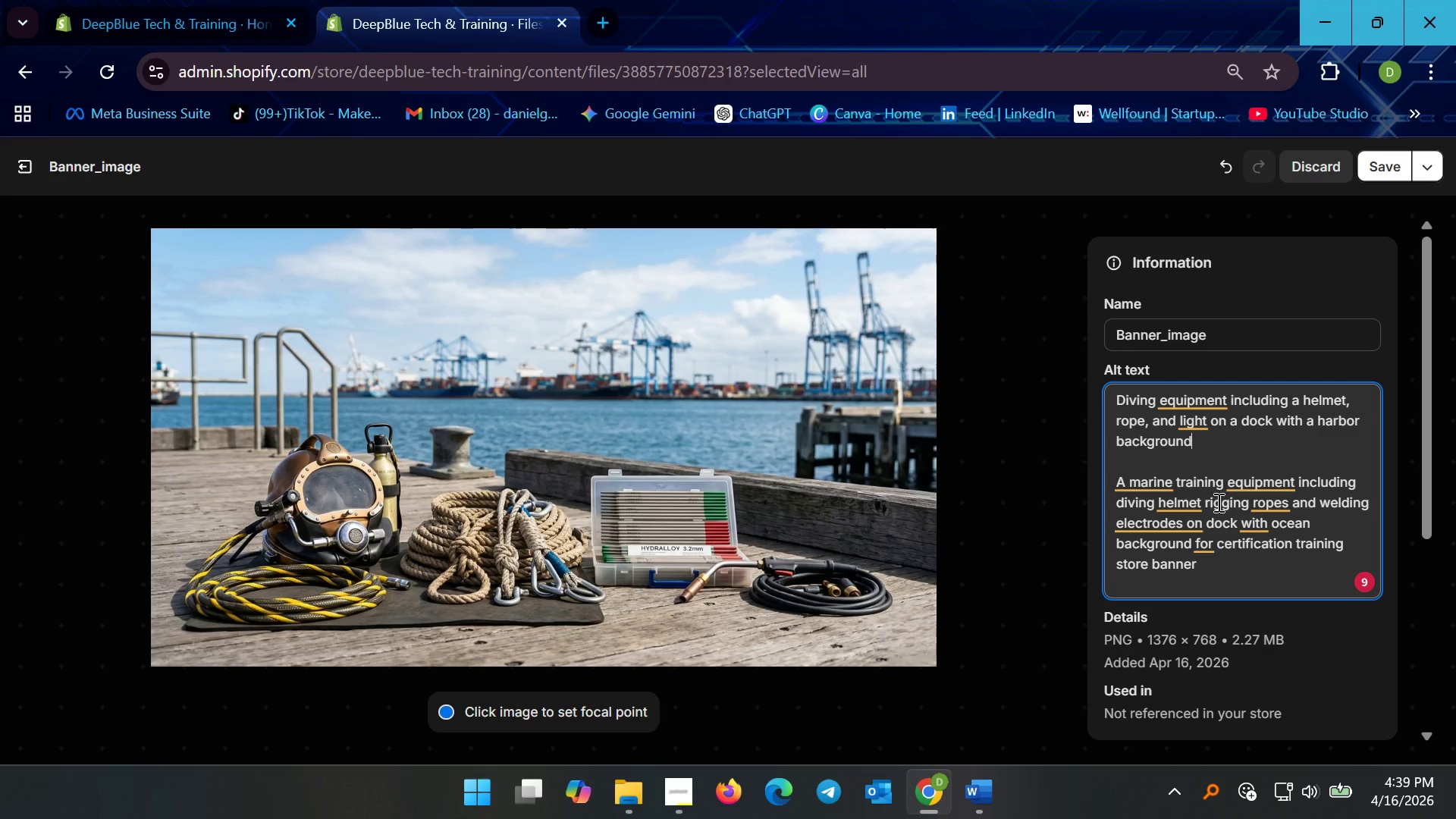 
wait(5.89)
 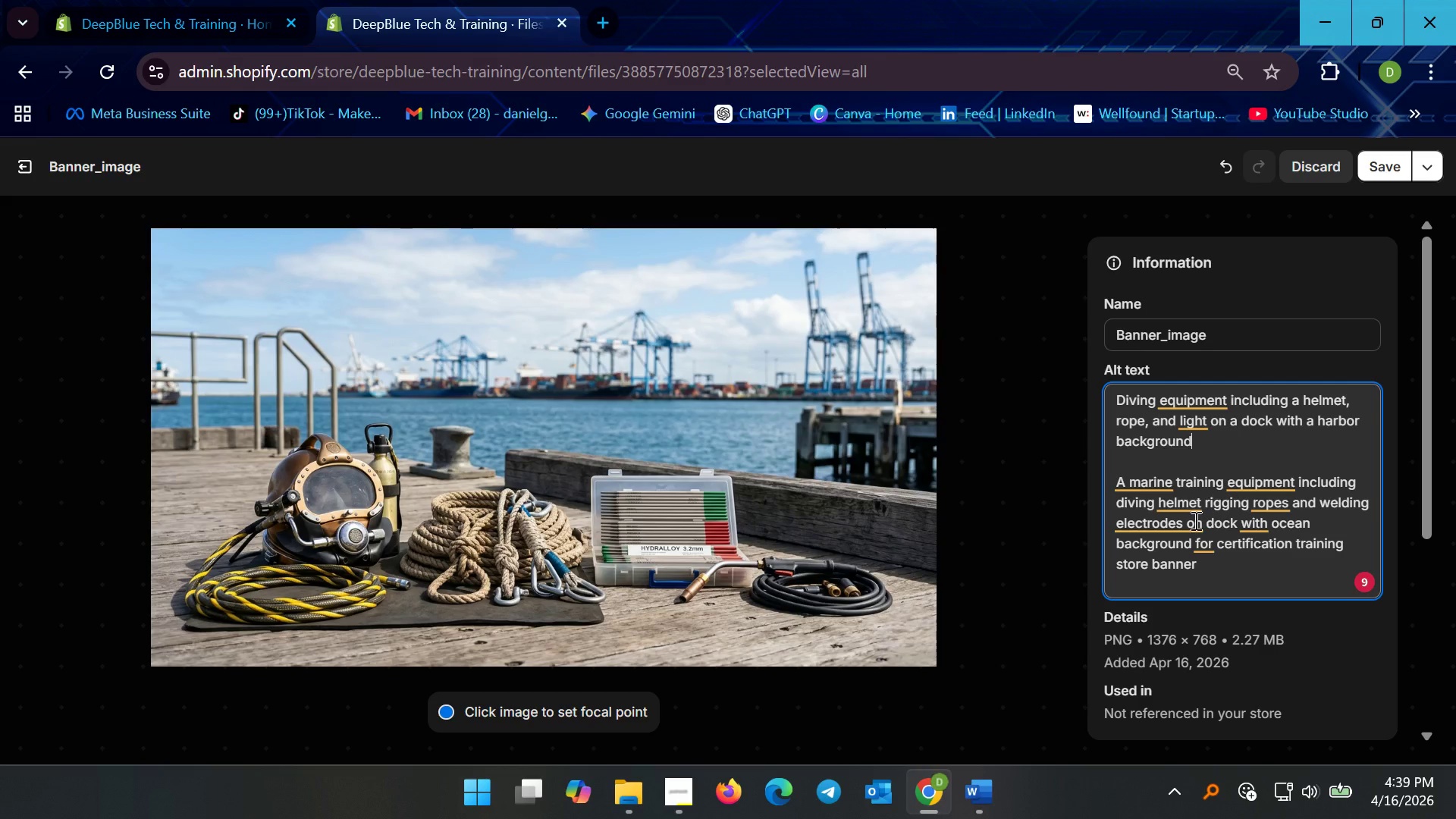 
left_click([1200, 504])
 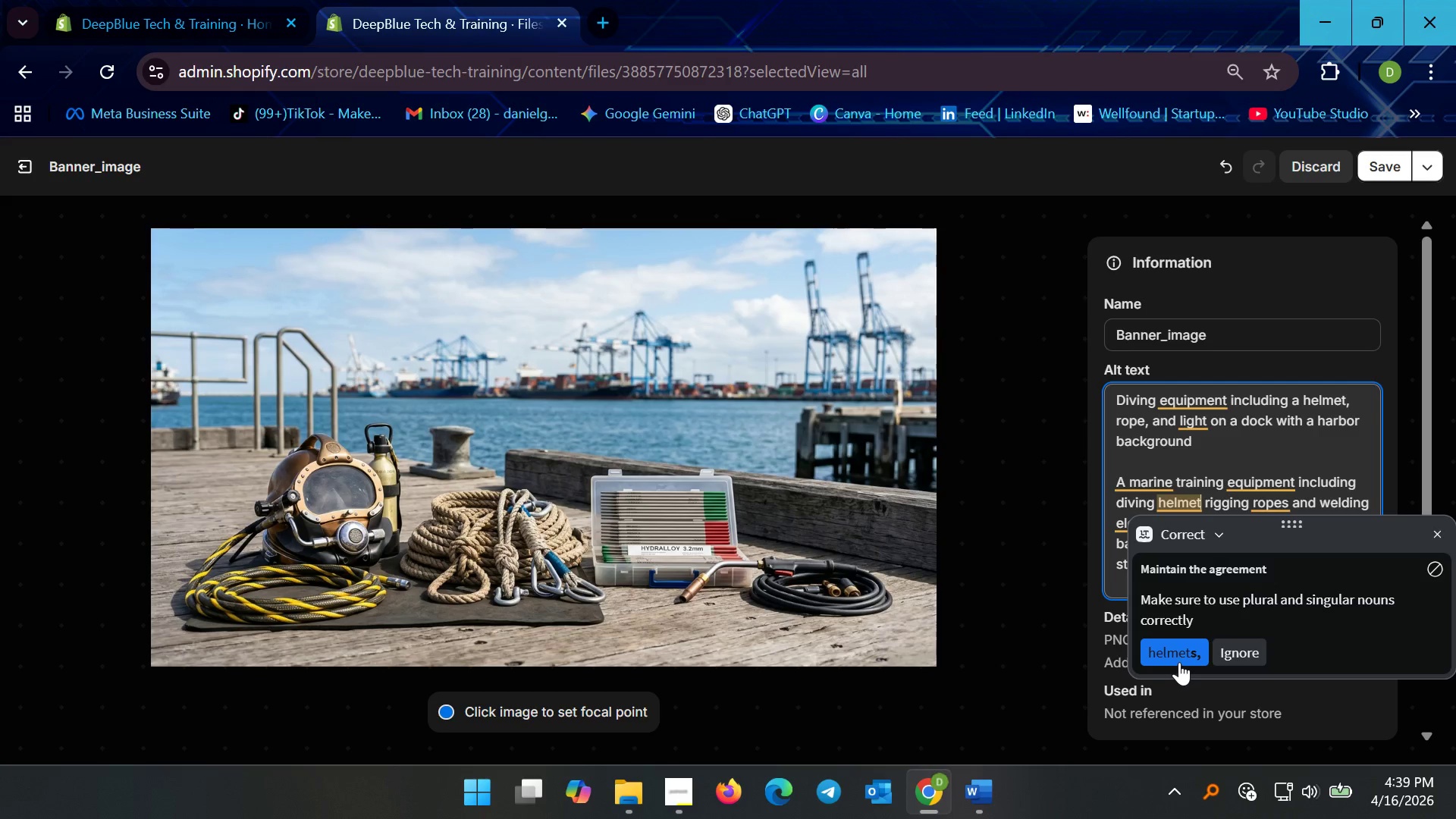 
left_click([1179, 662])
 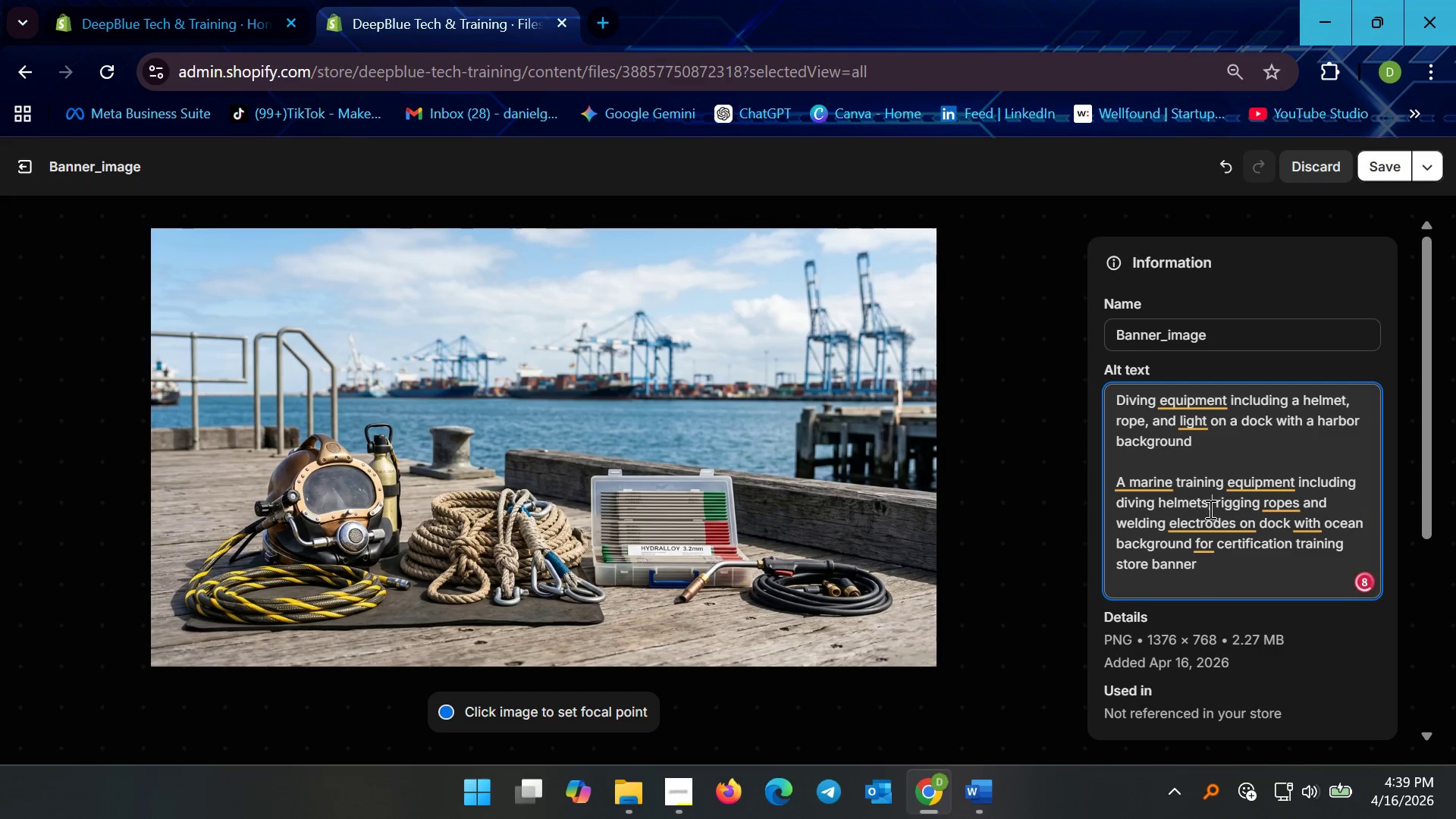 
left_click([1206, 507])
 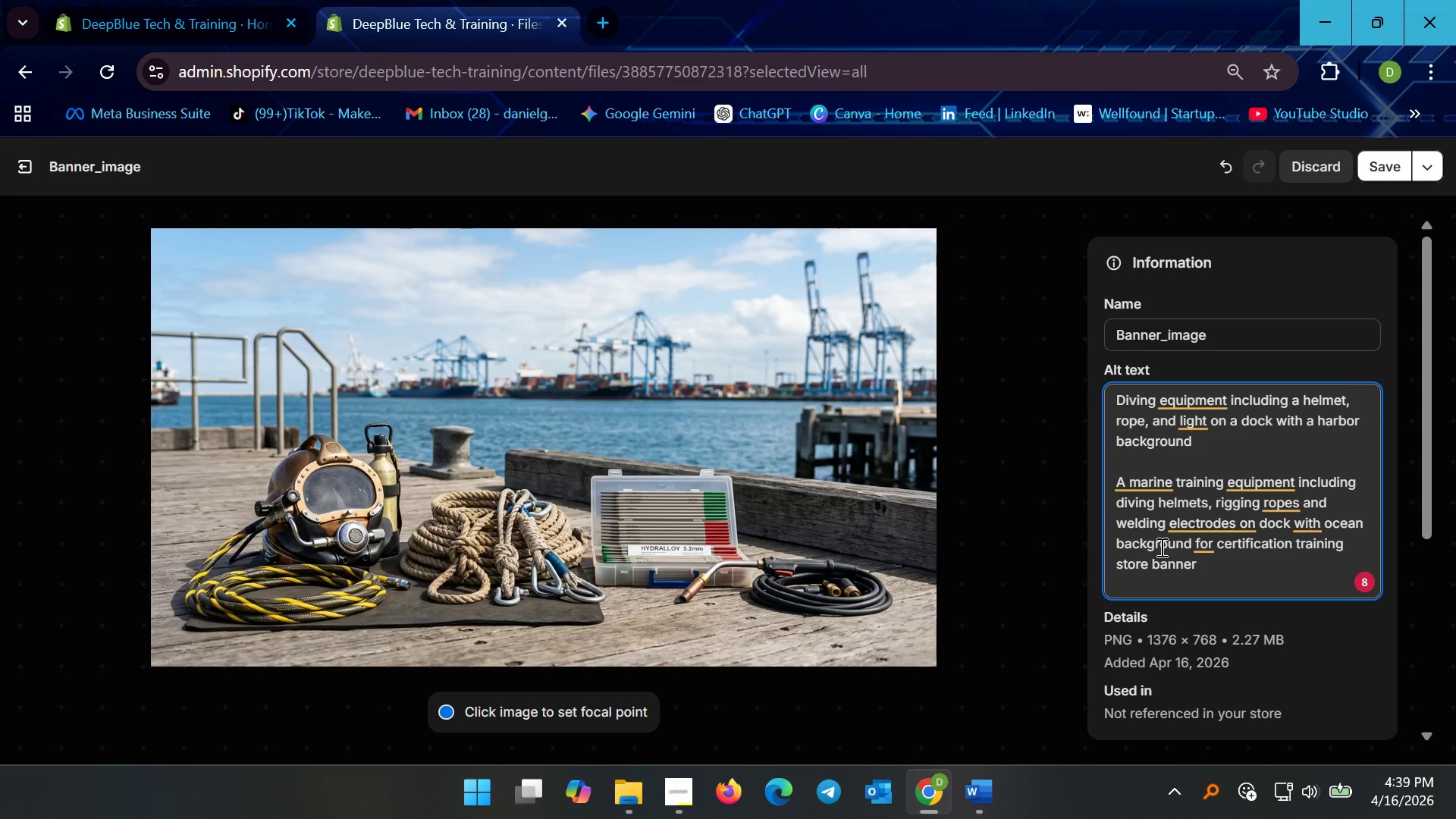 
key(Backspace)
 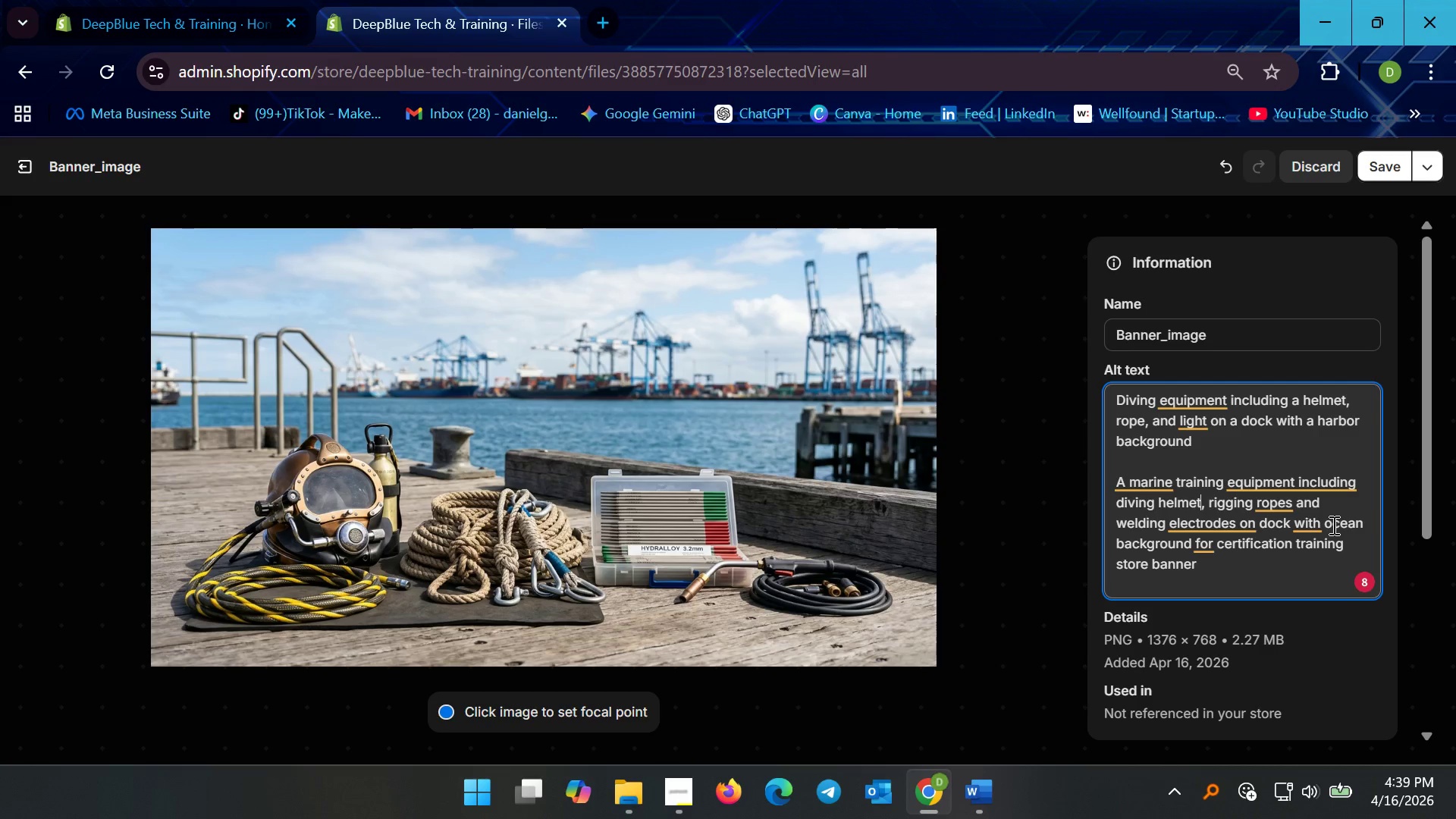 
wait(9.56)
 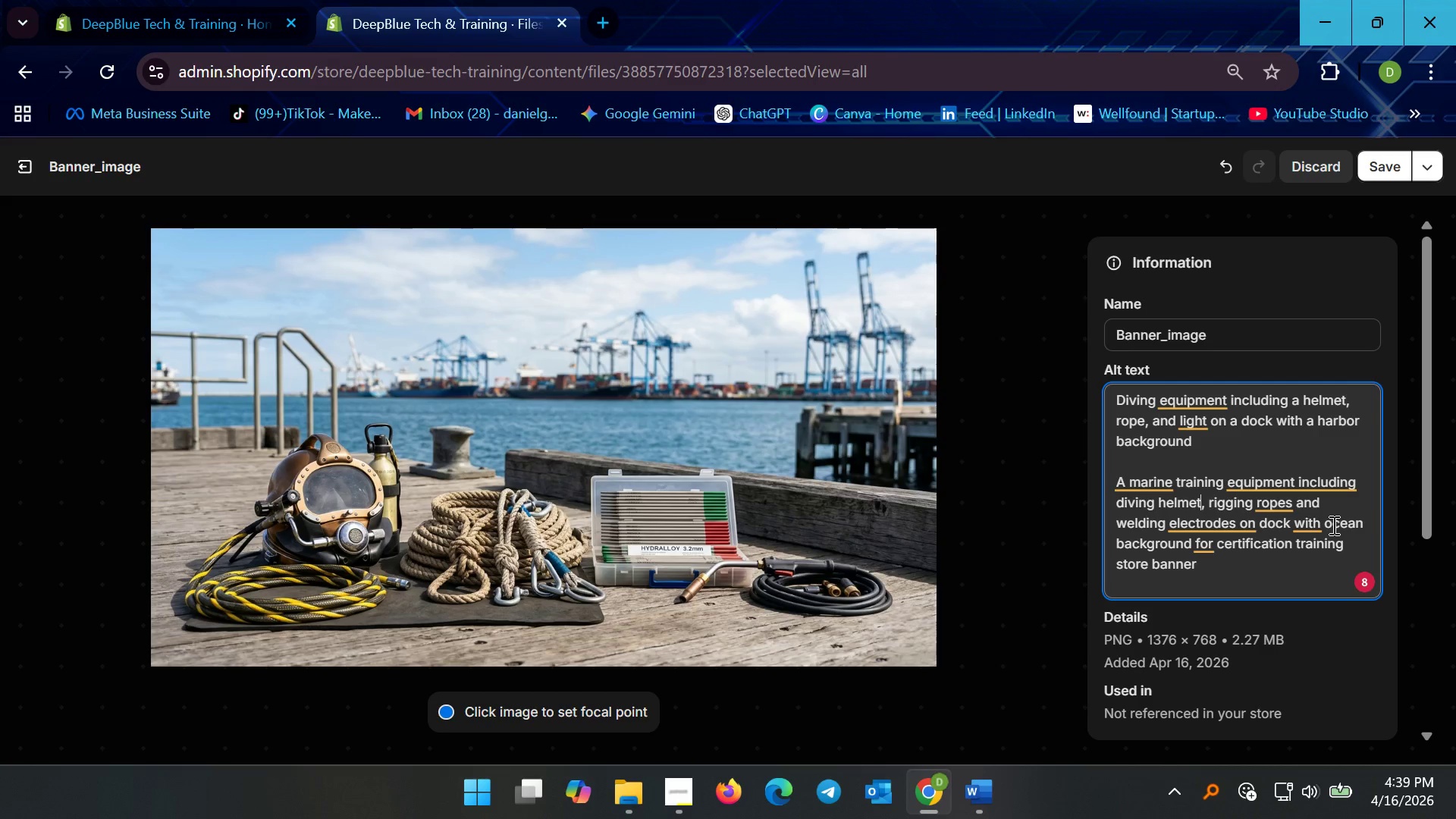 
left_click_drag(start_coordinate=[1211, 563], to_coordinate=[1197, 548])
 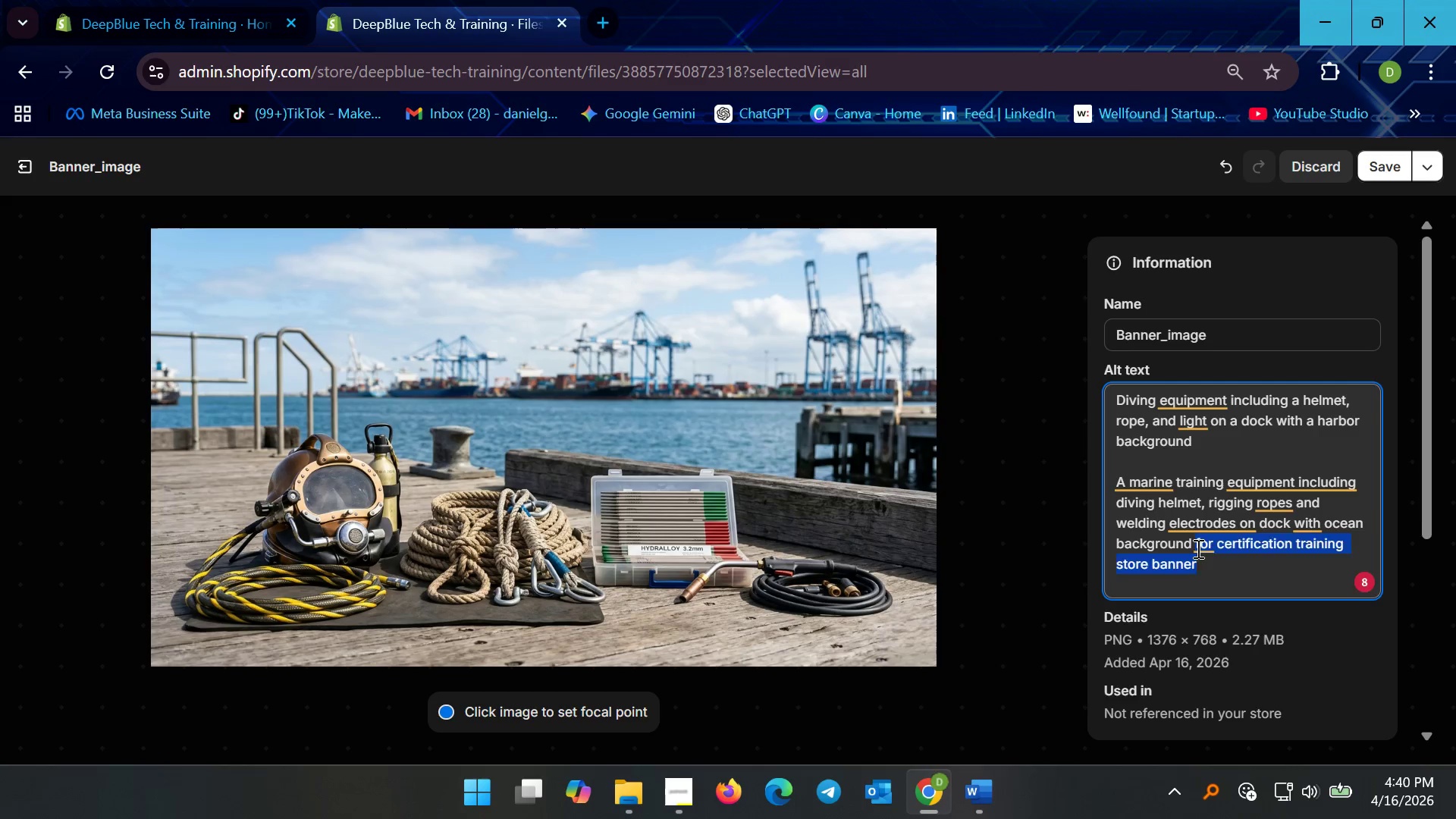 
key(Backspace)
 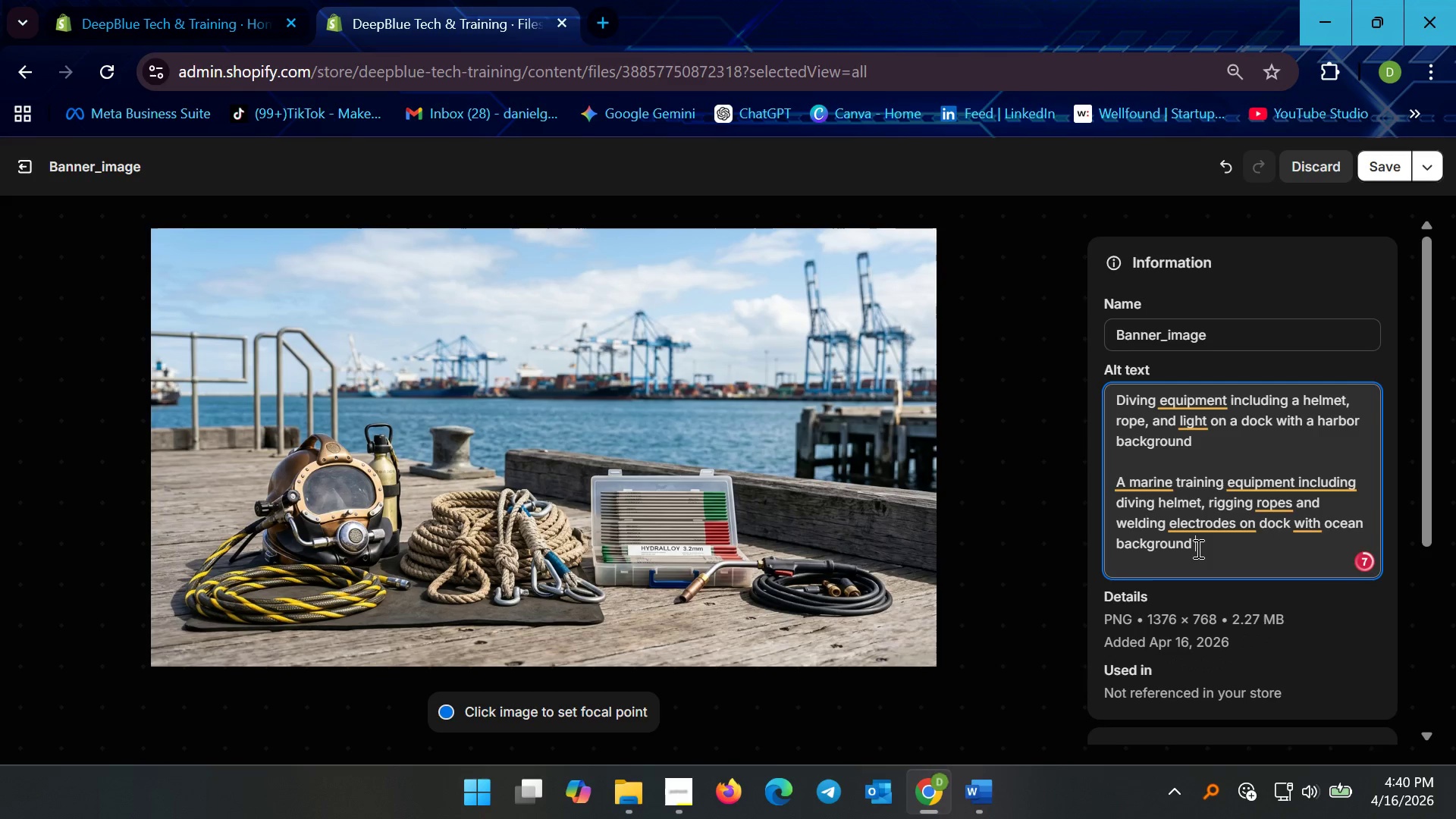 
key(Backspace)
 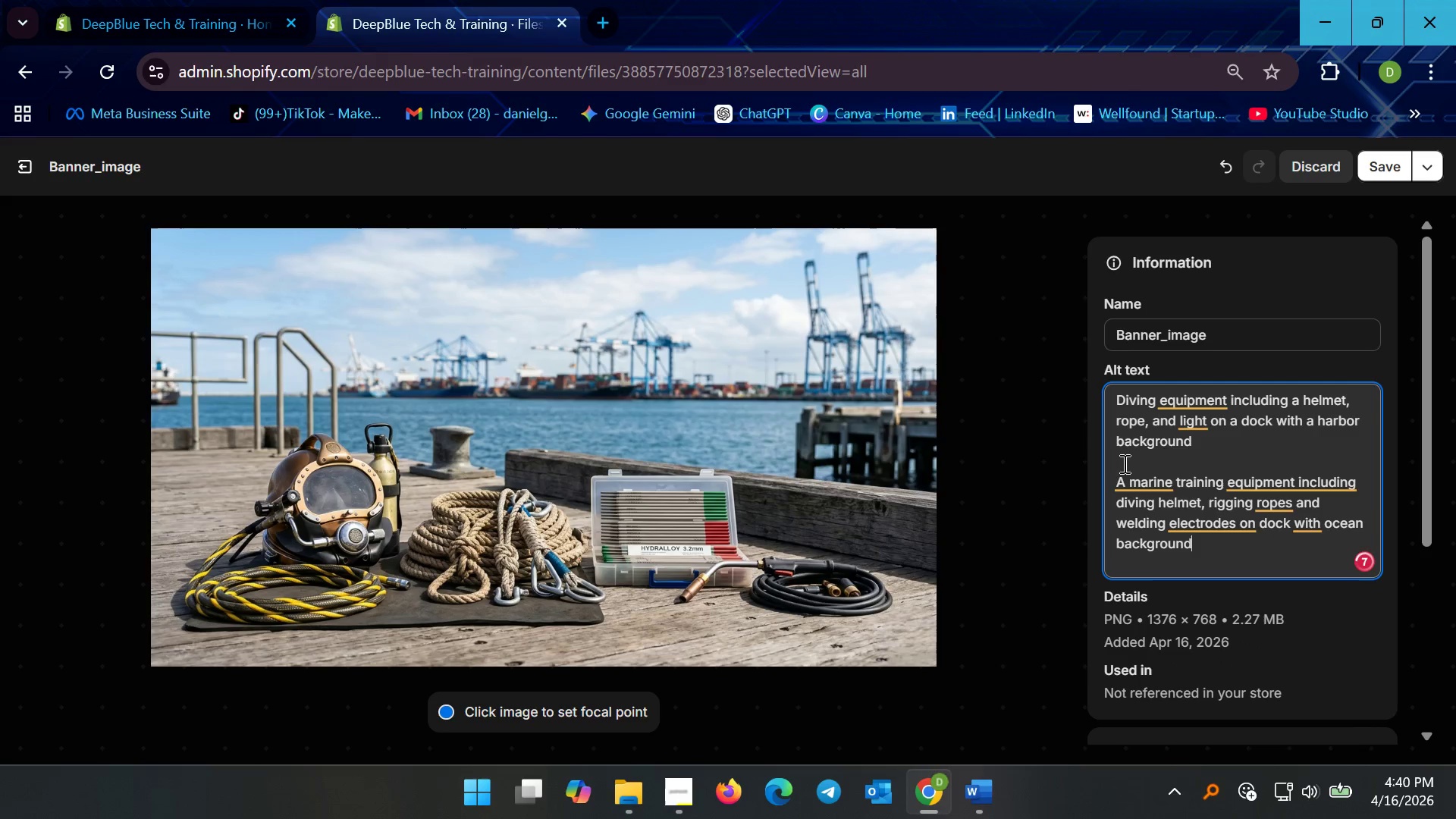 
left_click_drag(start_coordinate=[1161, 457], to_coordinate=[1220, 451])
 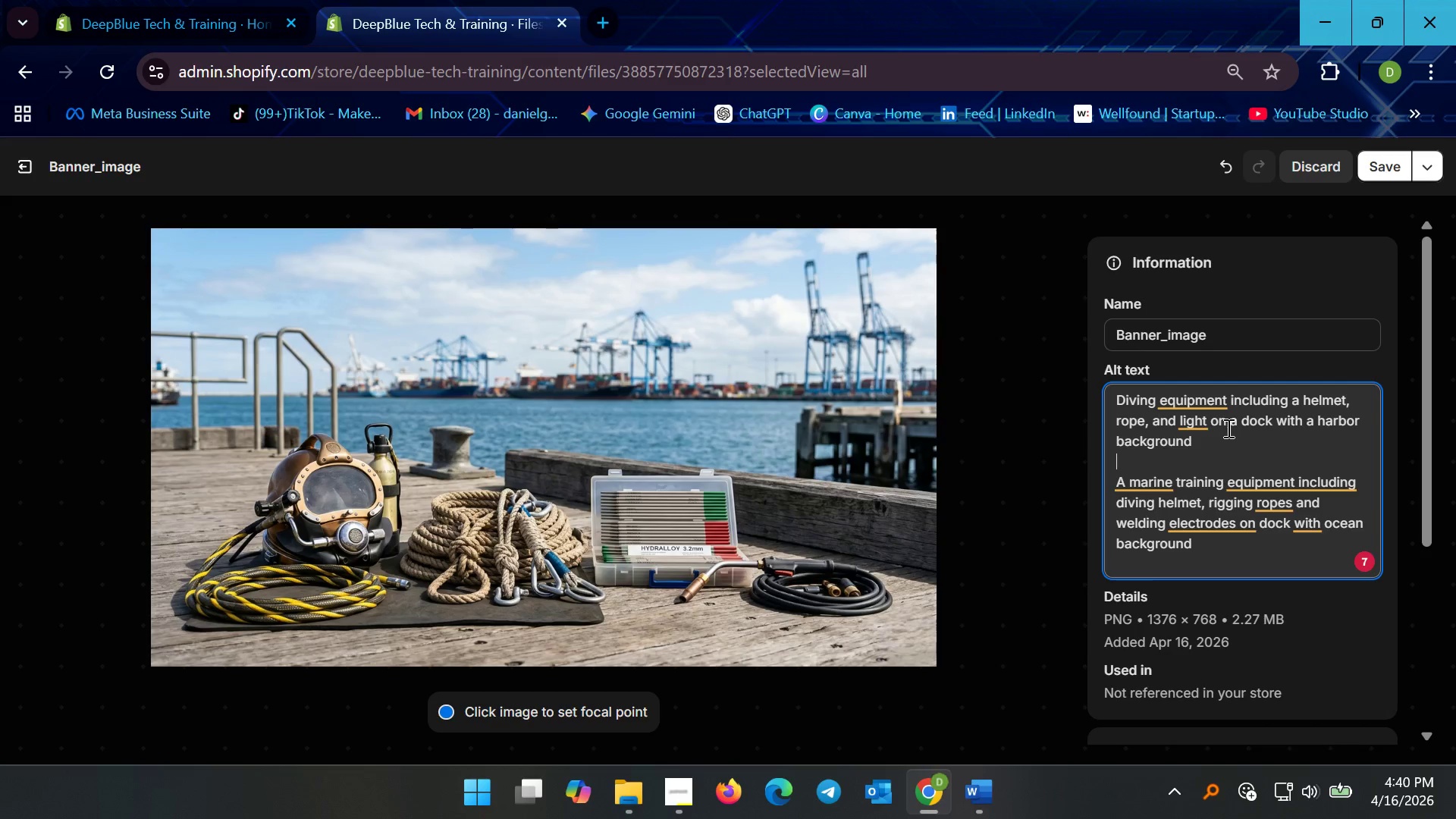 
wait(8.31)
 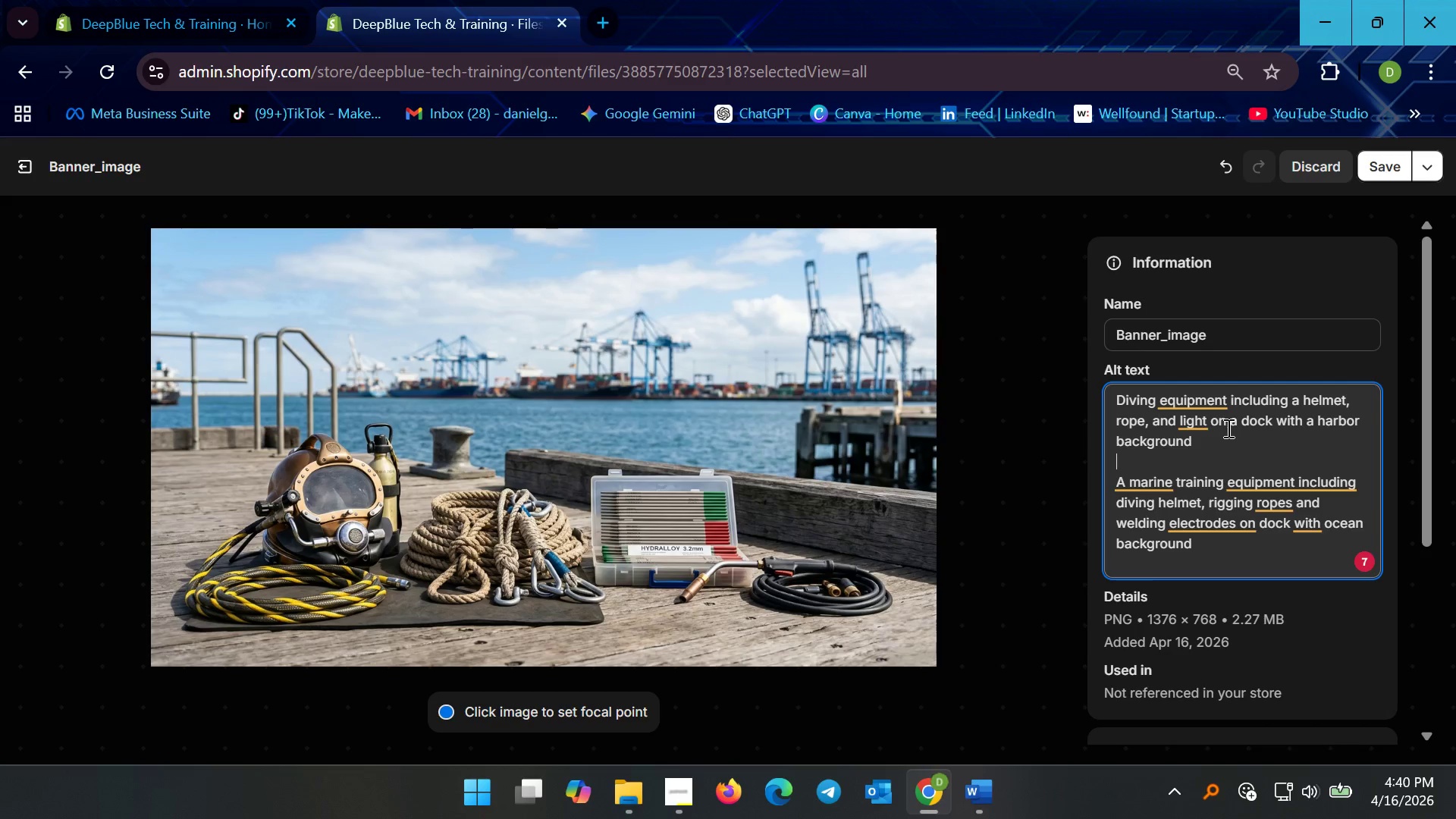 
left_click_drag(start_coordinate=[1213, 420], to_coordinate=[1232, 447])
 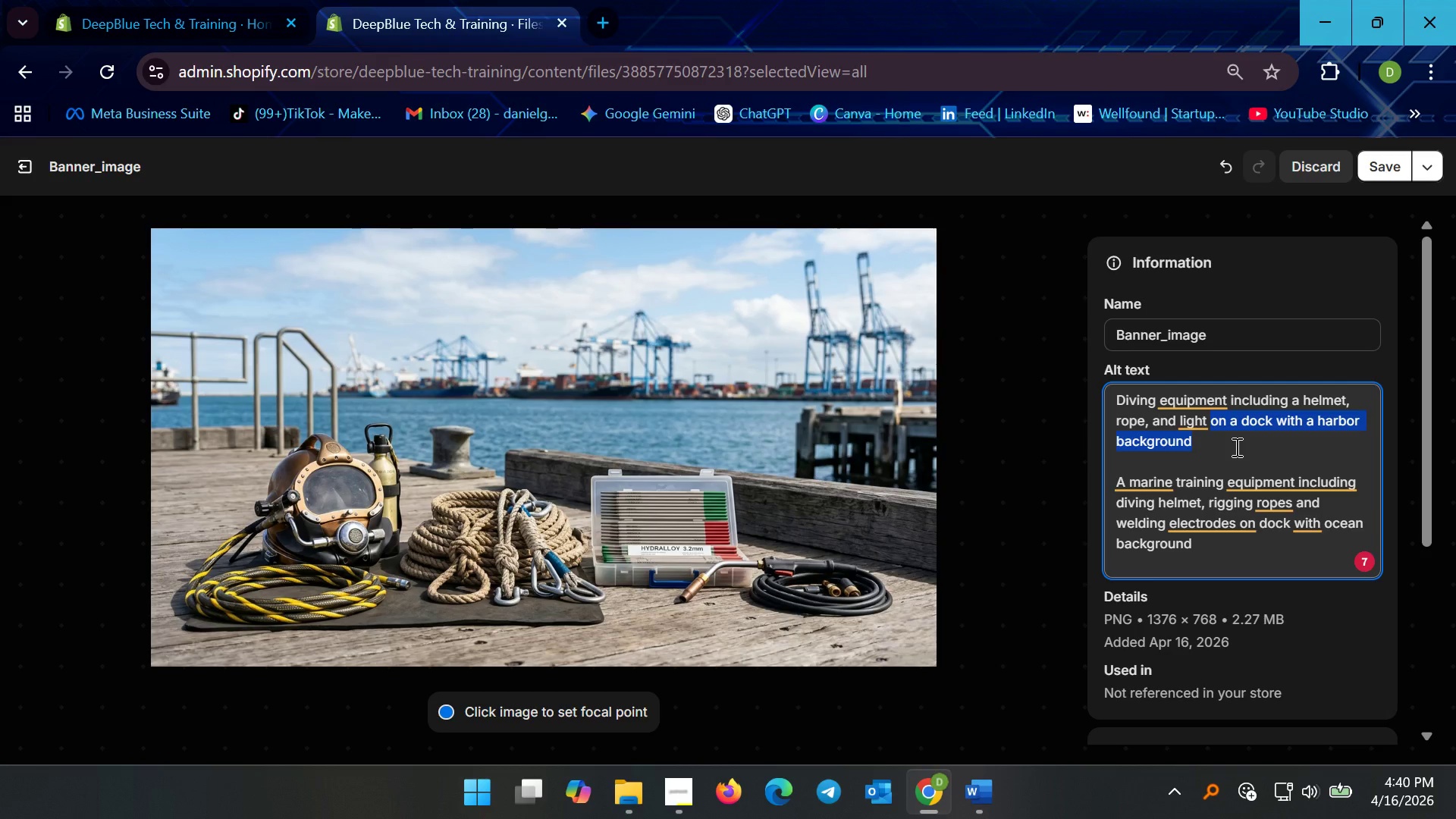 
key(Control+X)
 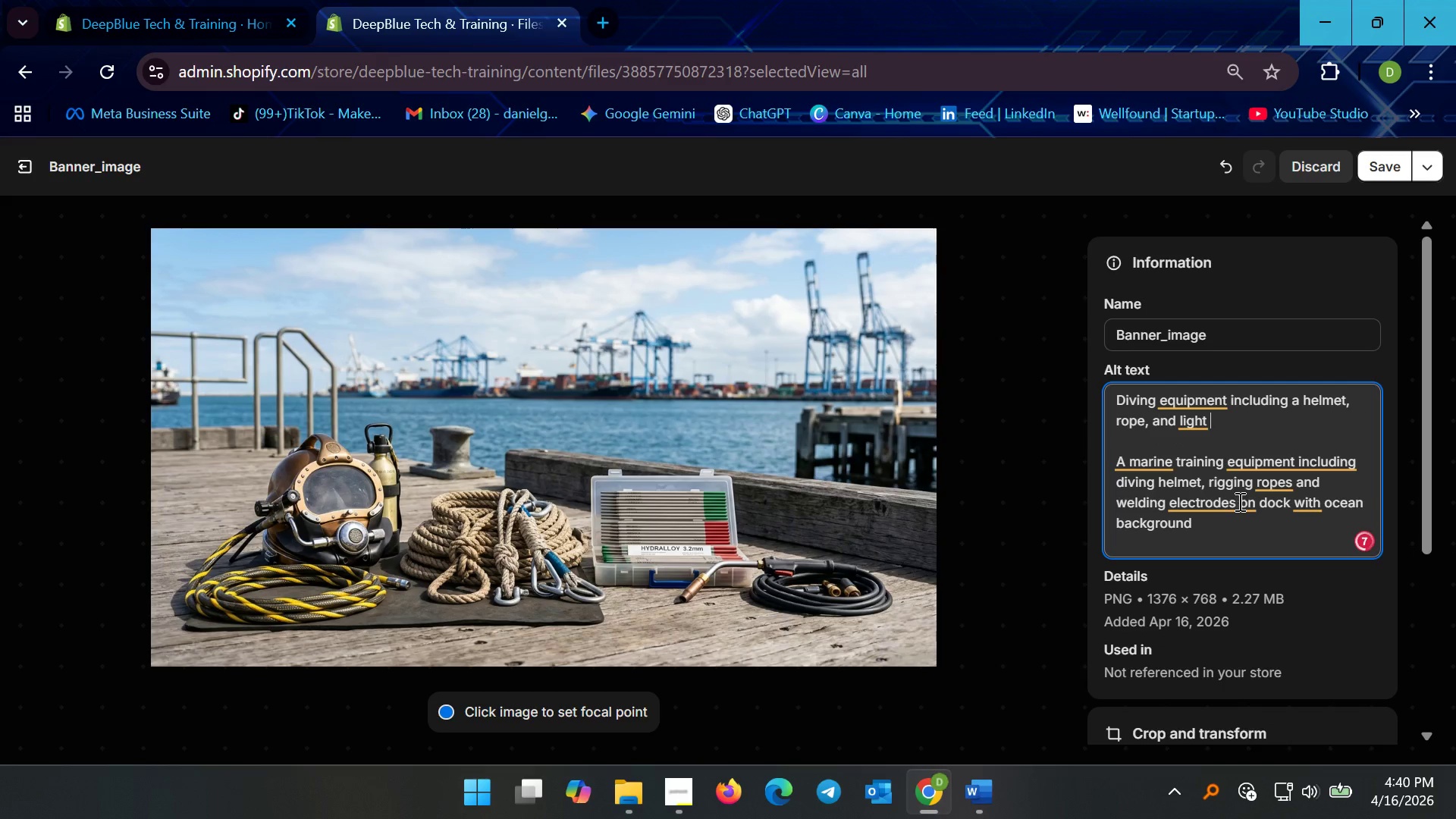 
left_click_drag(start_coordinate=[1239, 501], to_coordinate=[1254, 541])
 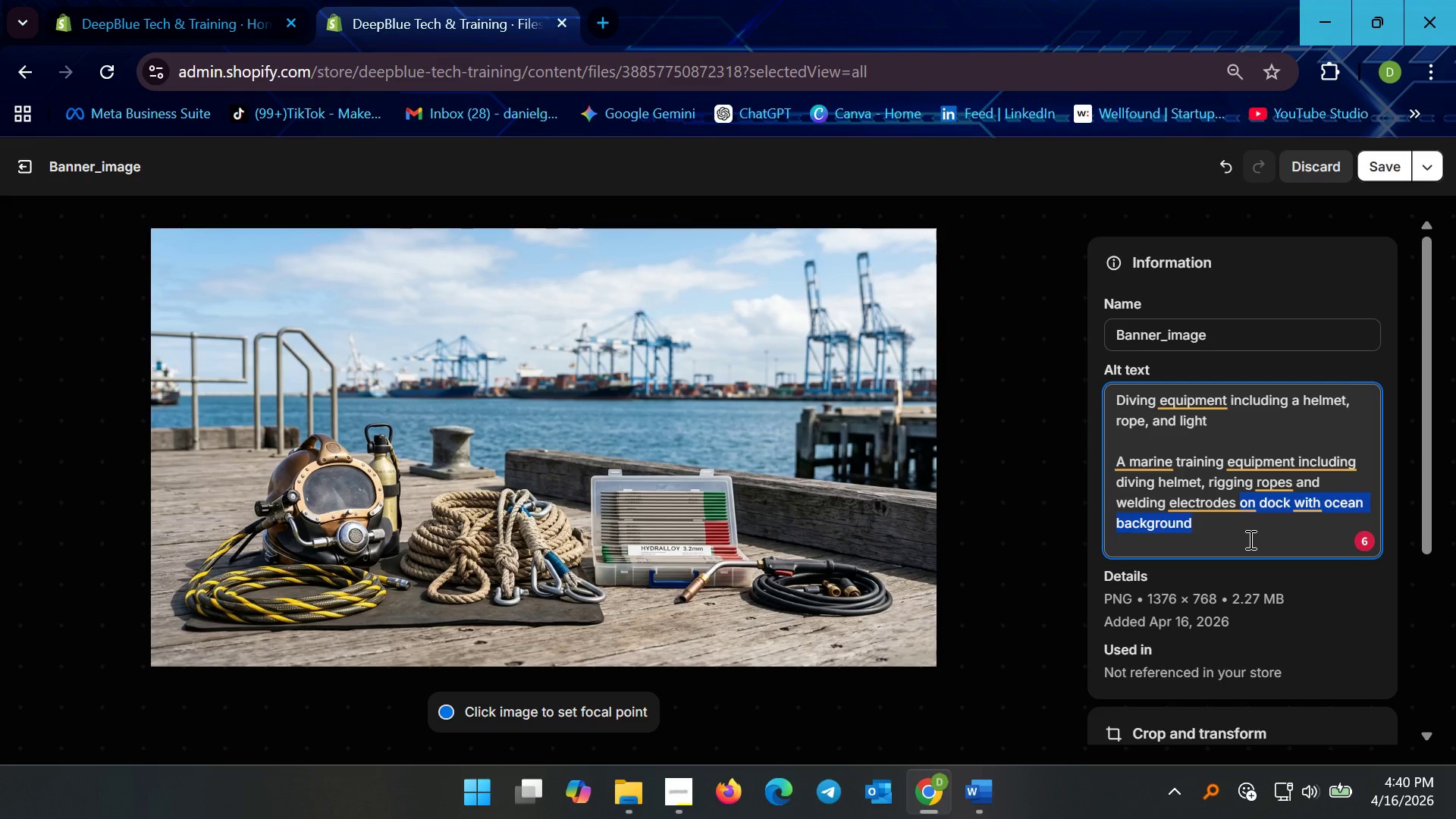 
key(Control+V)
 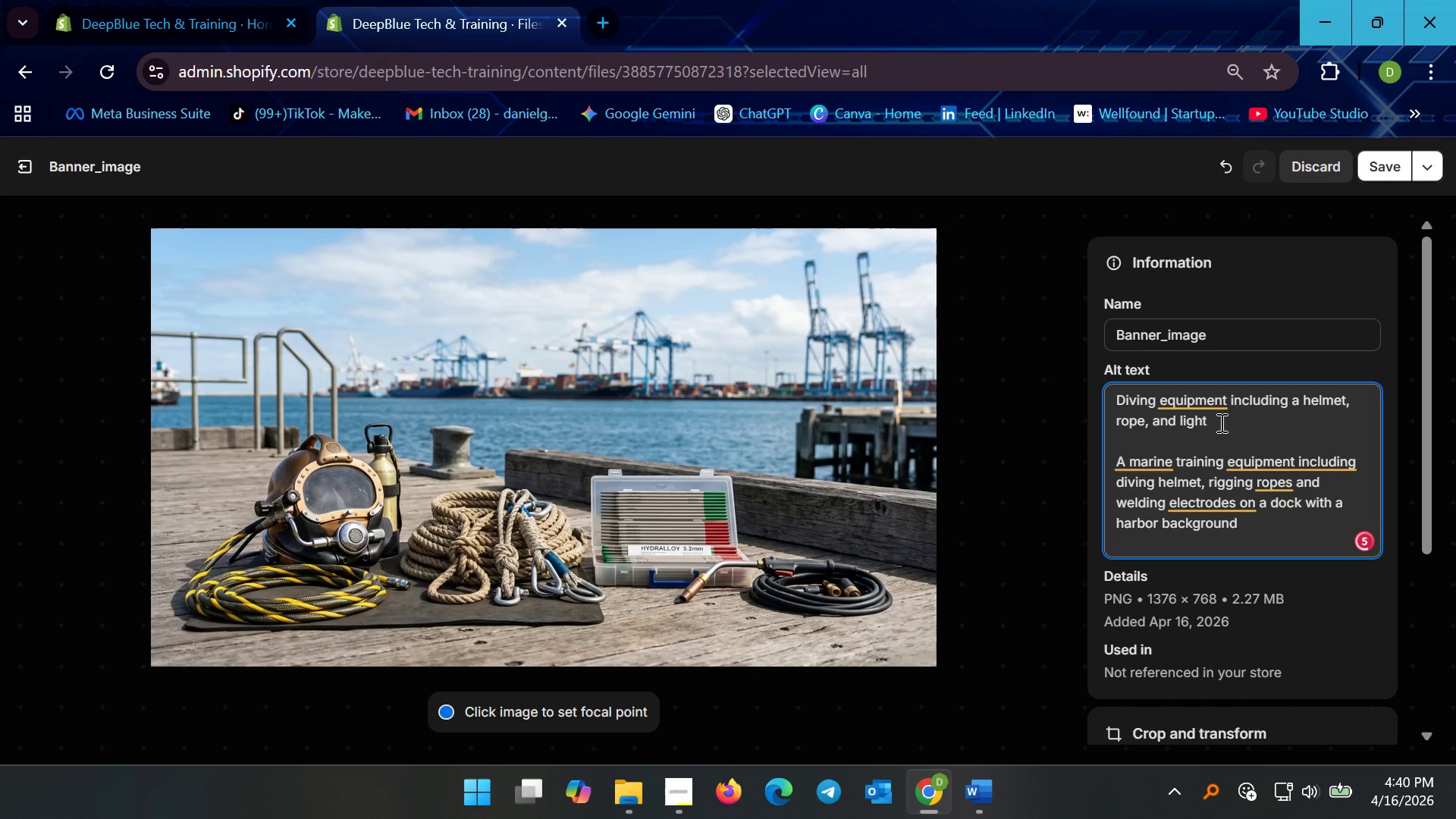 
left_click_drag(start_coordinate=[1213, 428], to_coordinate=[1066, 400])
 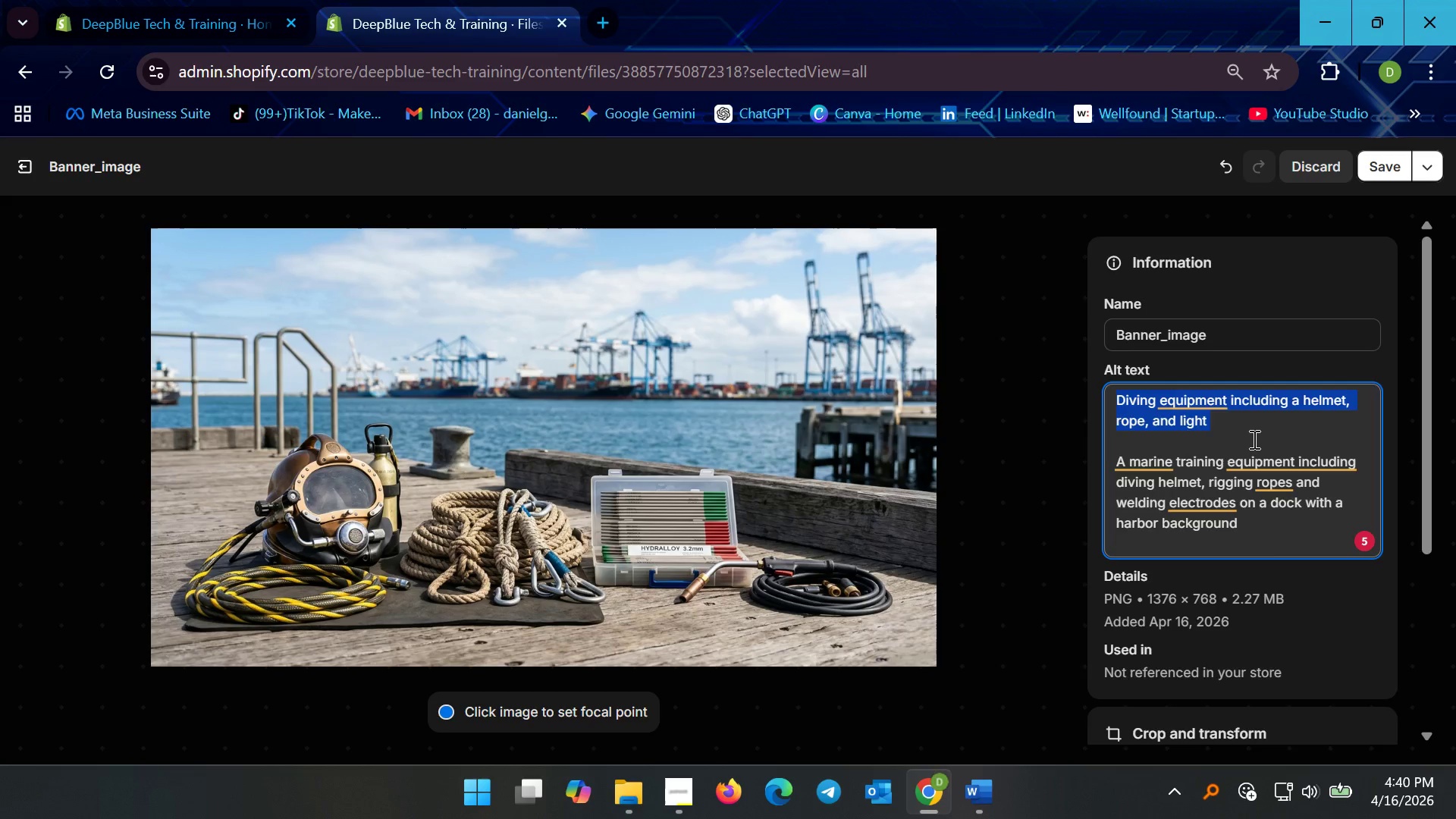 
key(Backspace)
 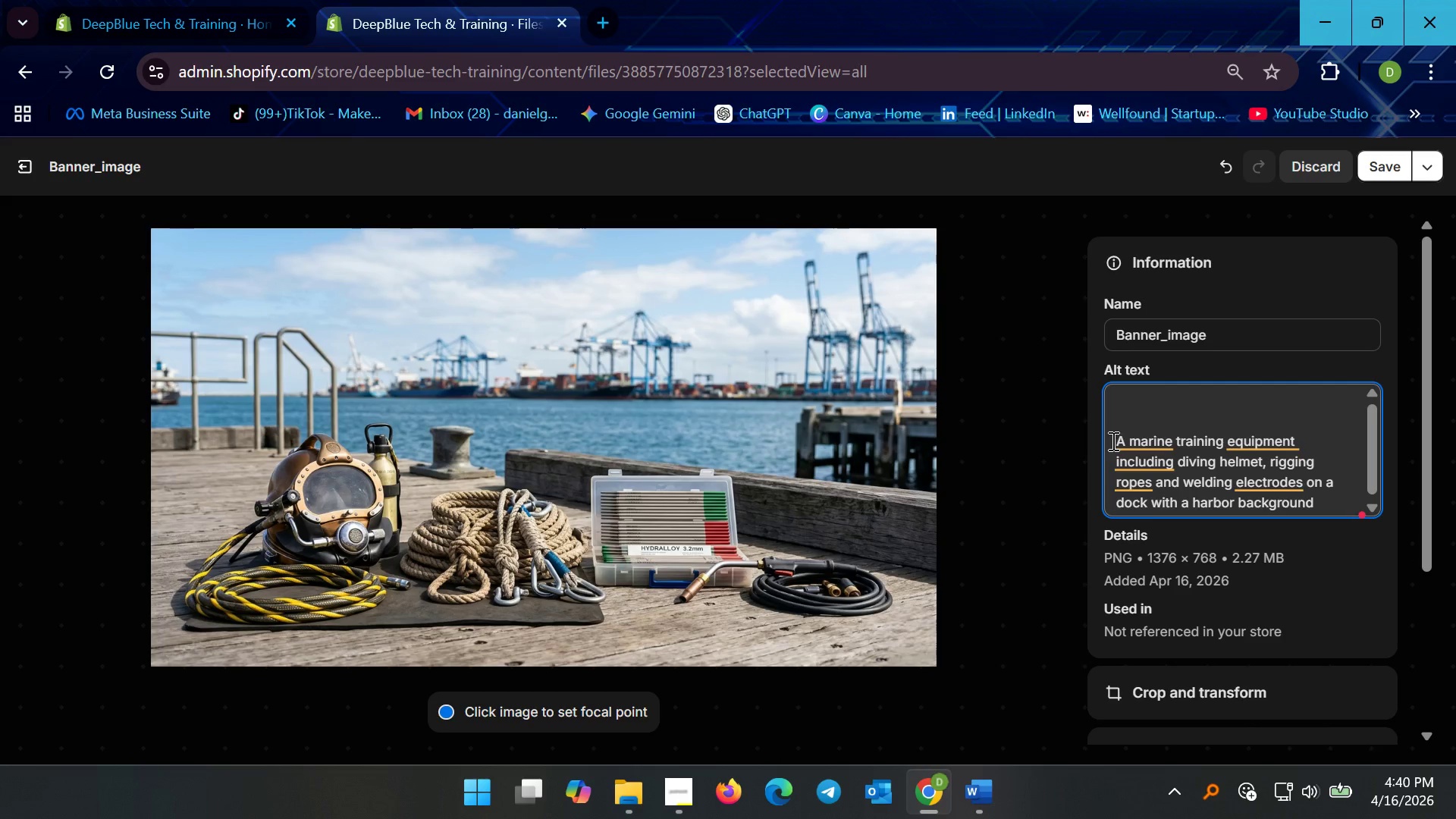 
left_click([1115, 444])
 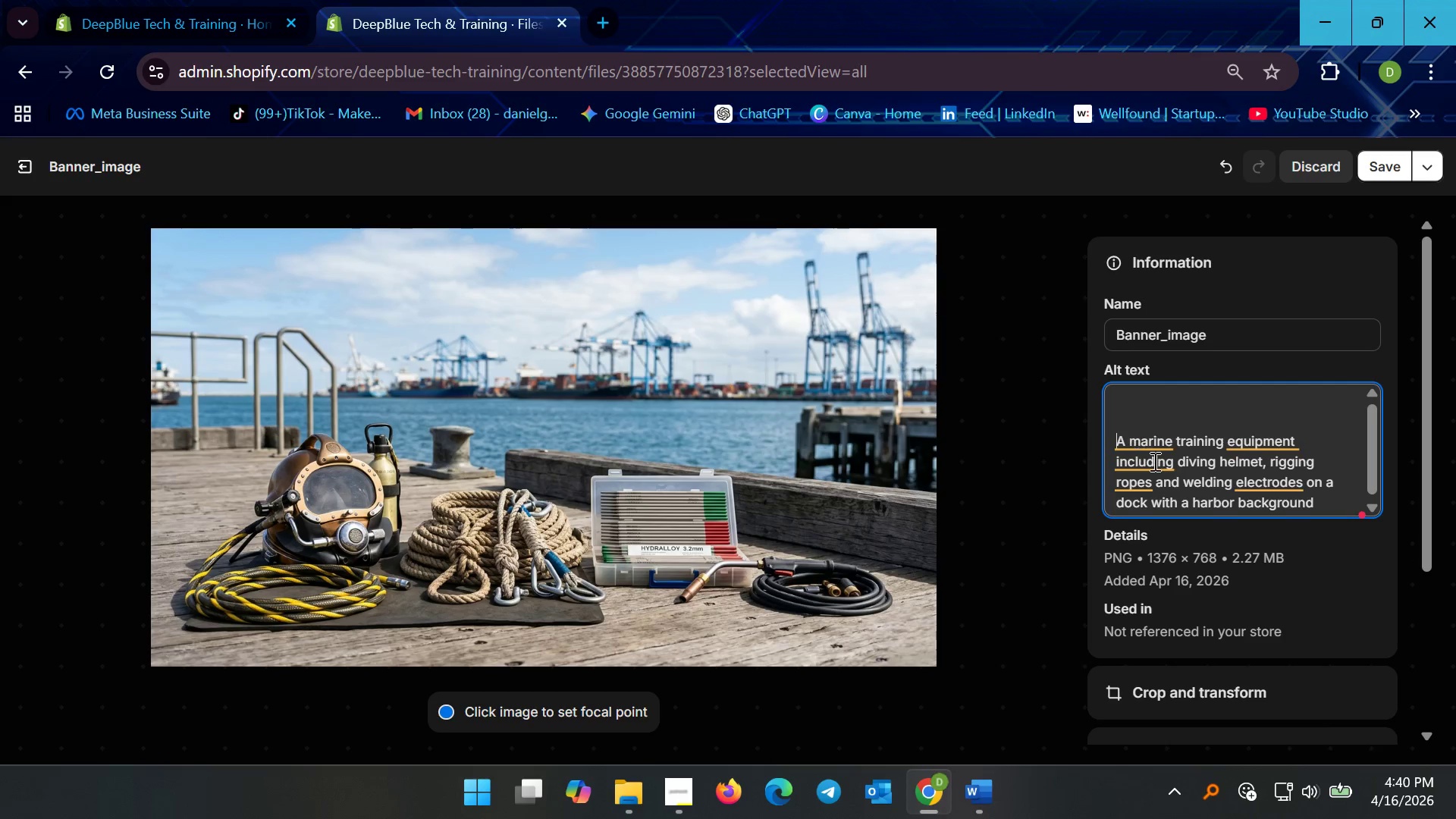 
key(Backspace)
 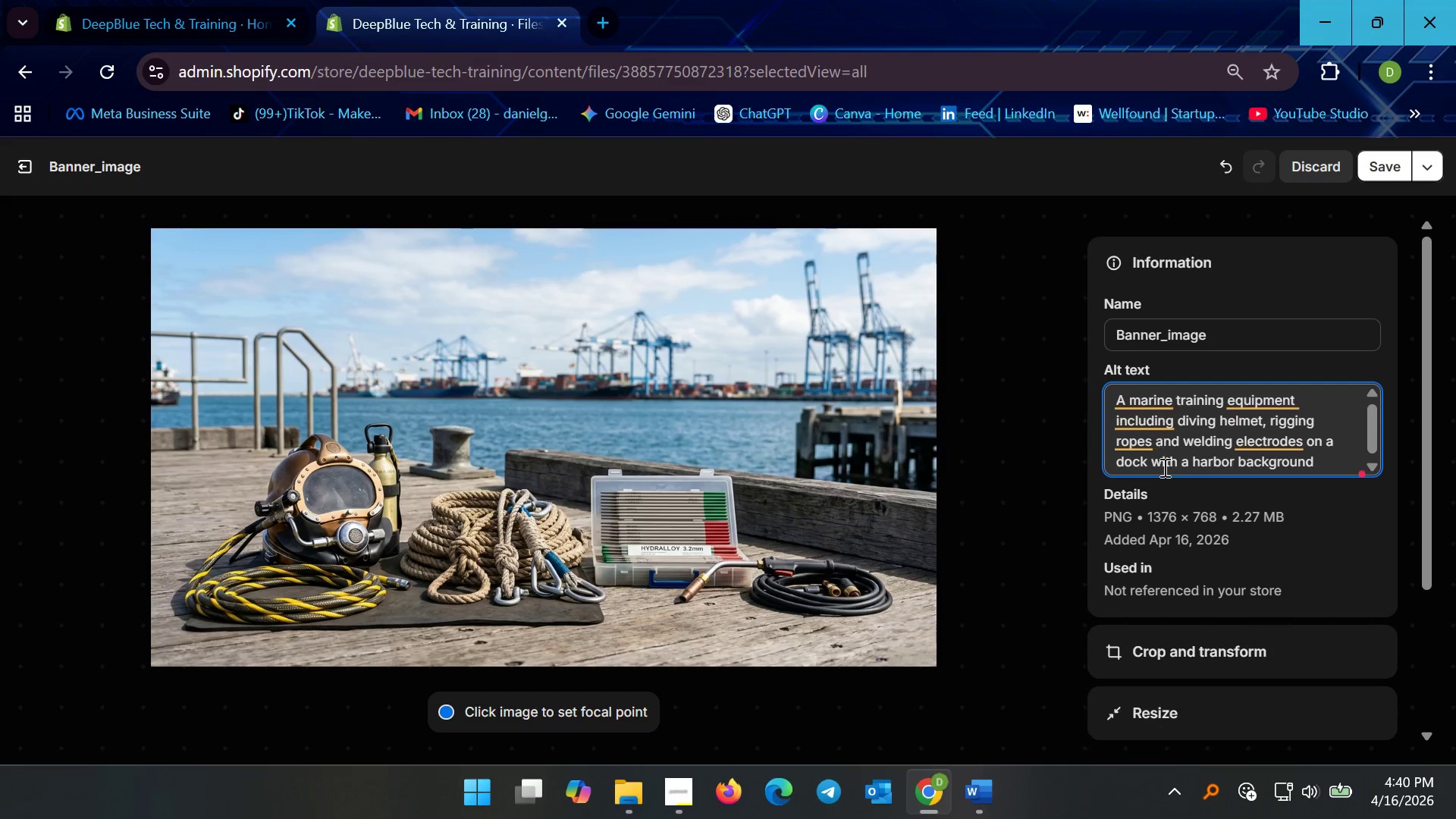 
key(Backspace)
 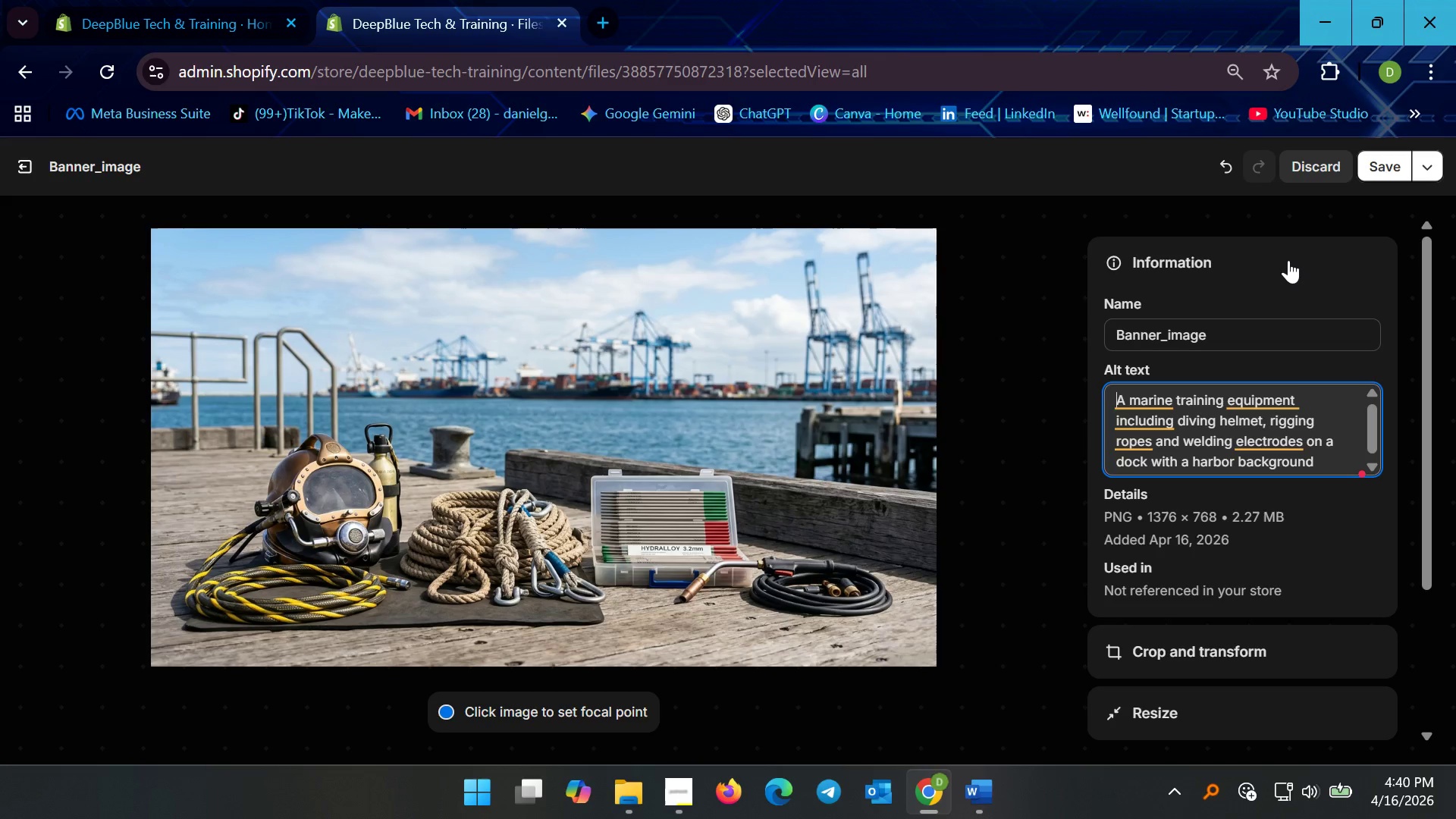 
wait(6.41)
 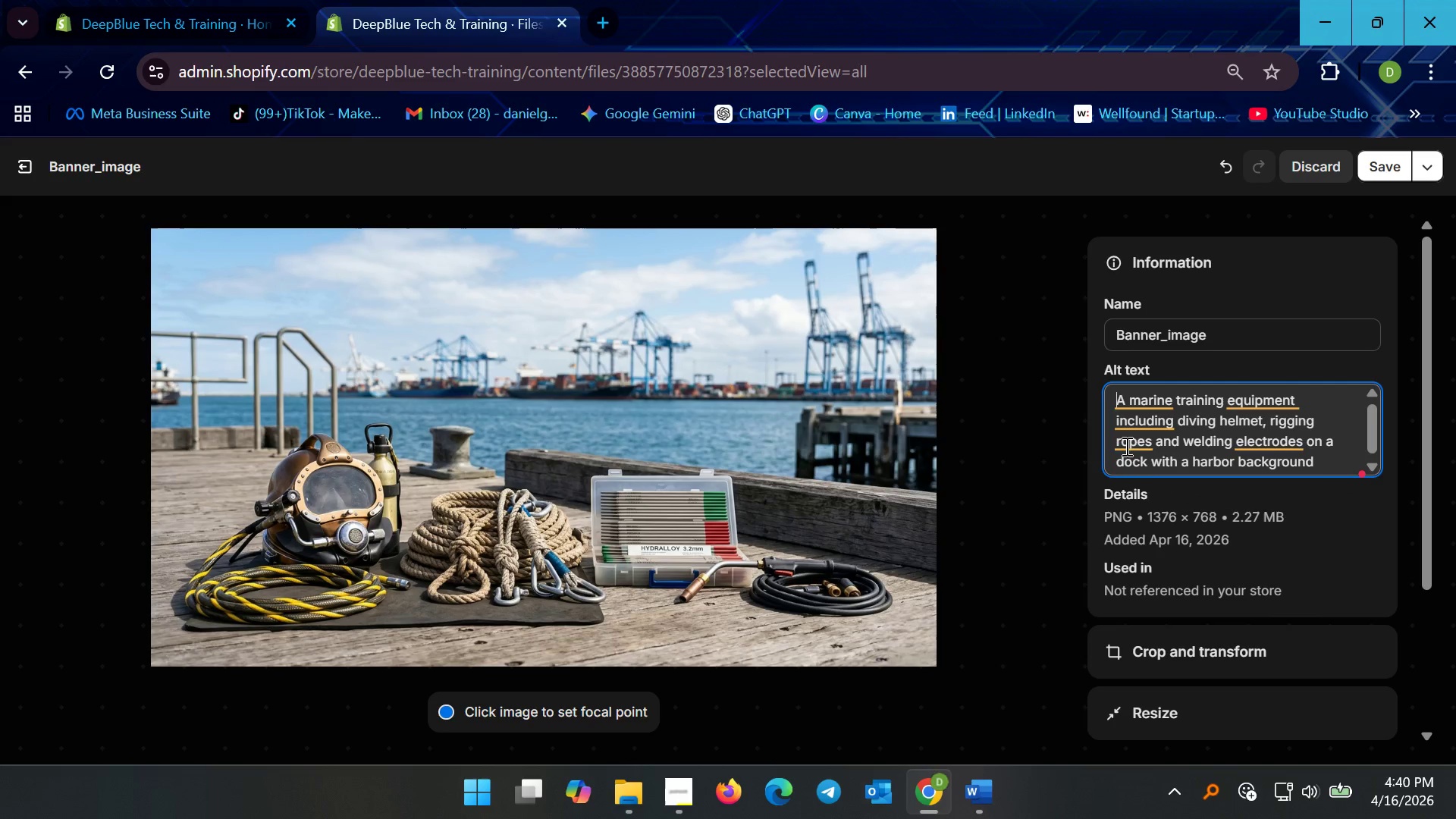 
left_click([1374, 160])
 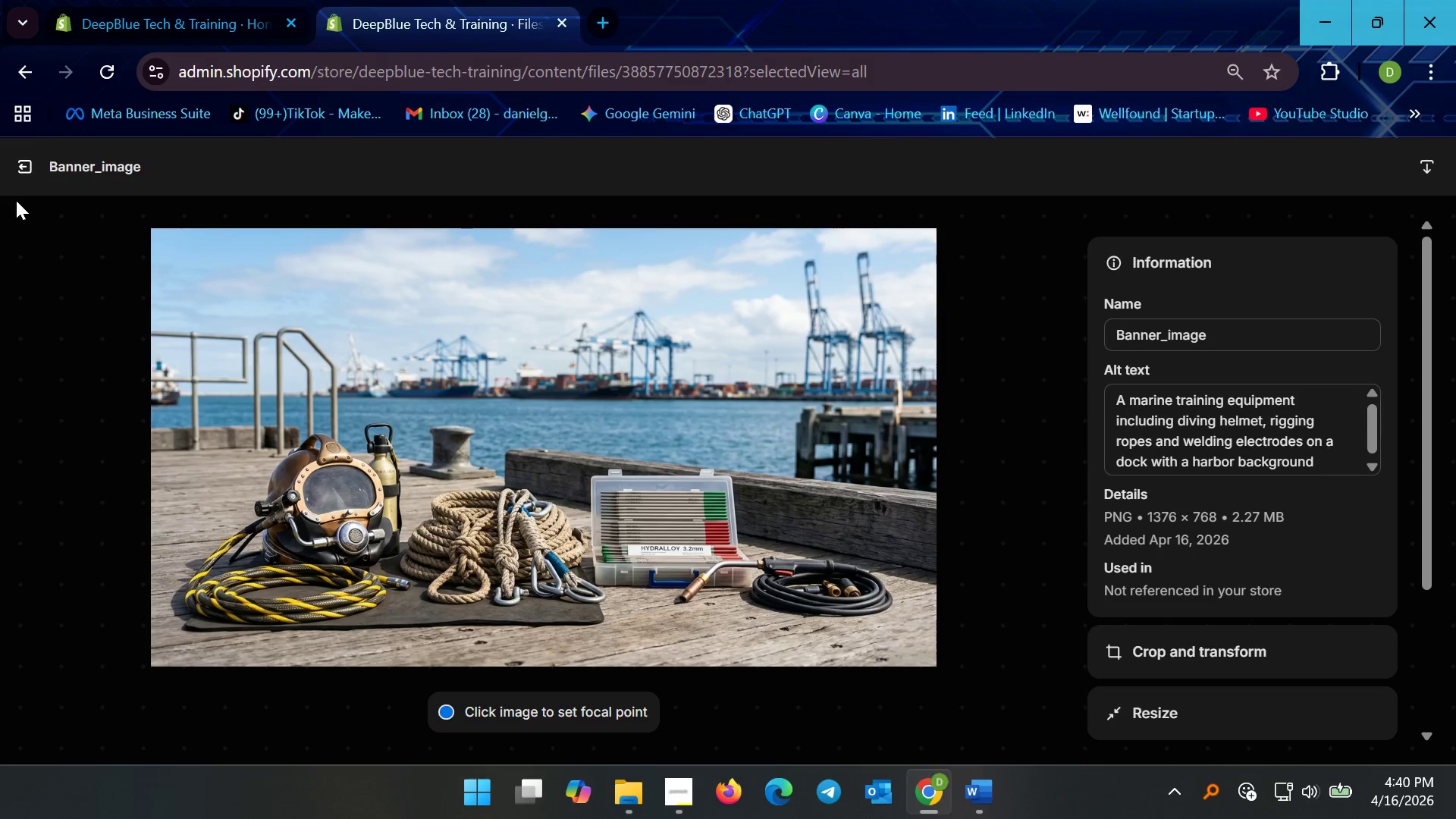 
left_click([17, 163])
 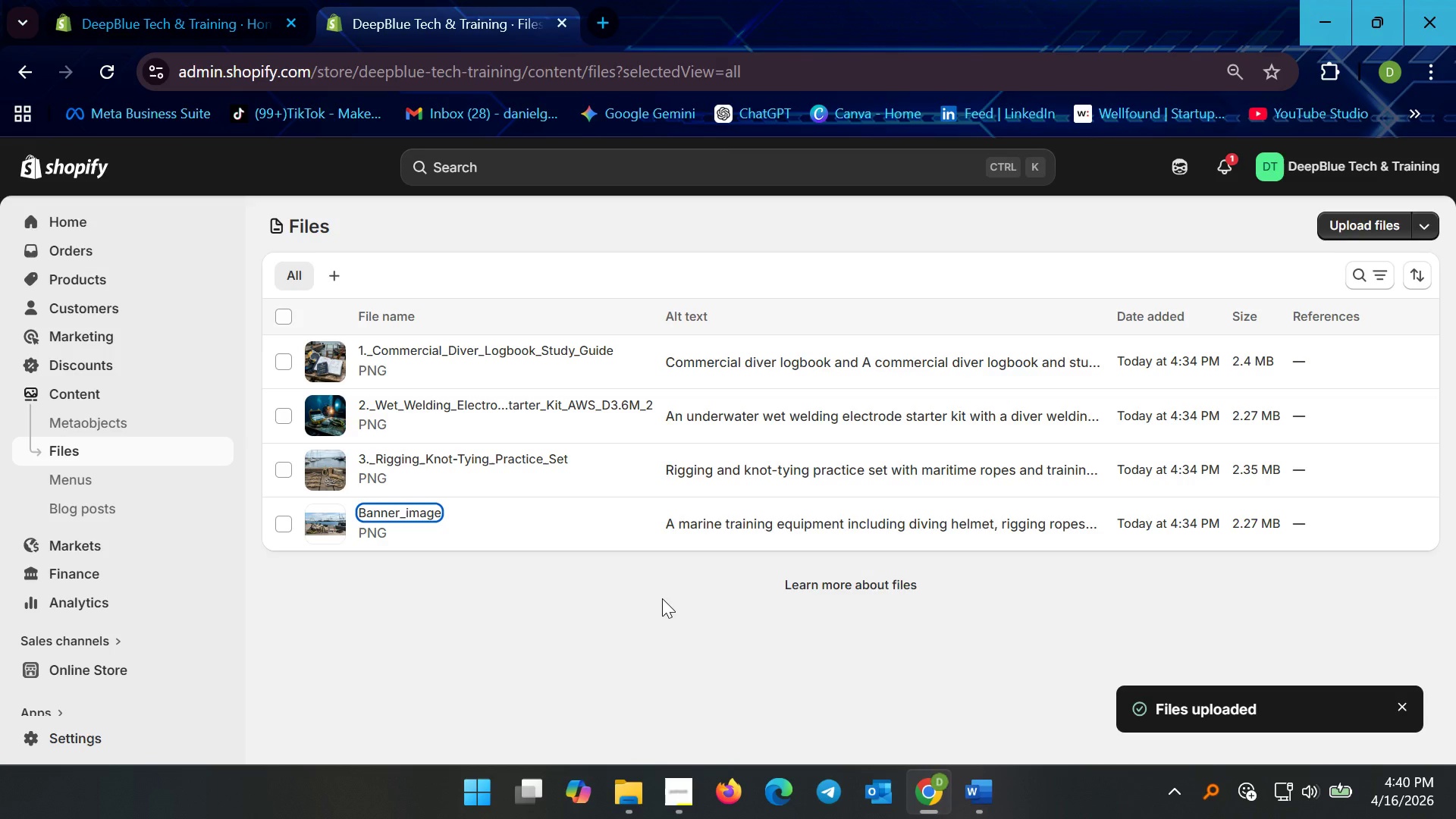 
scroll: coordinate [662, 598], scroll_direction: up, amount: 3.0
 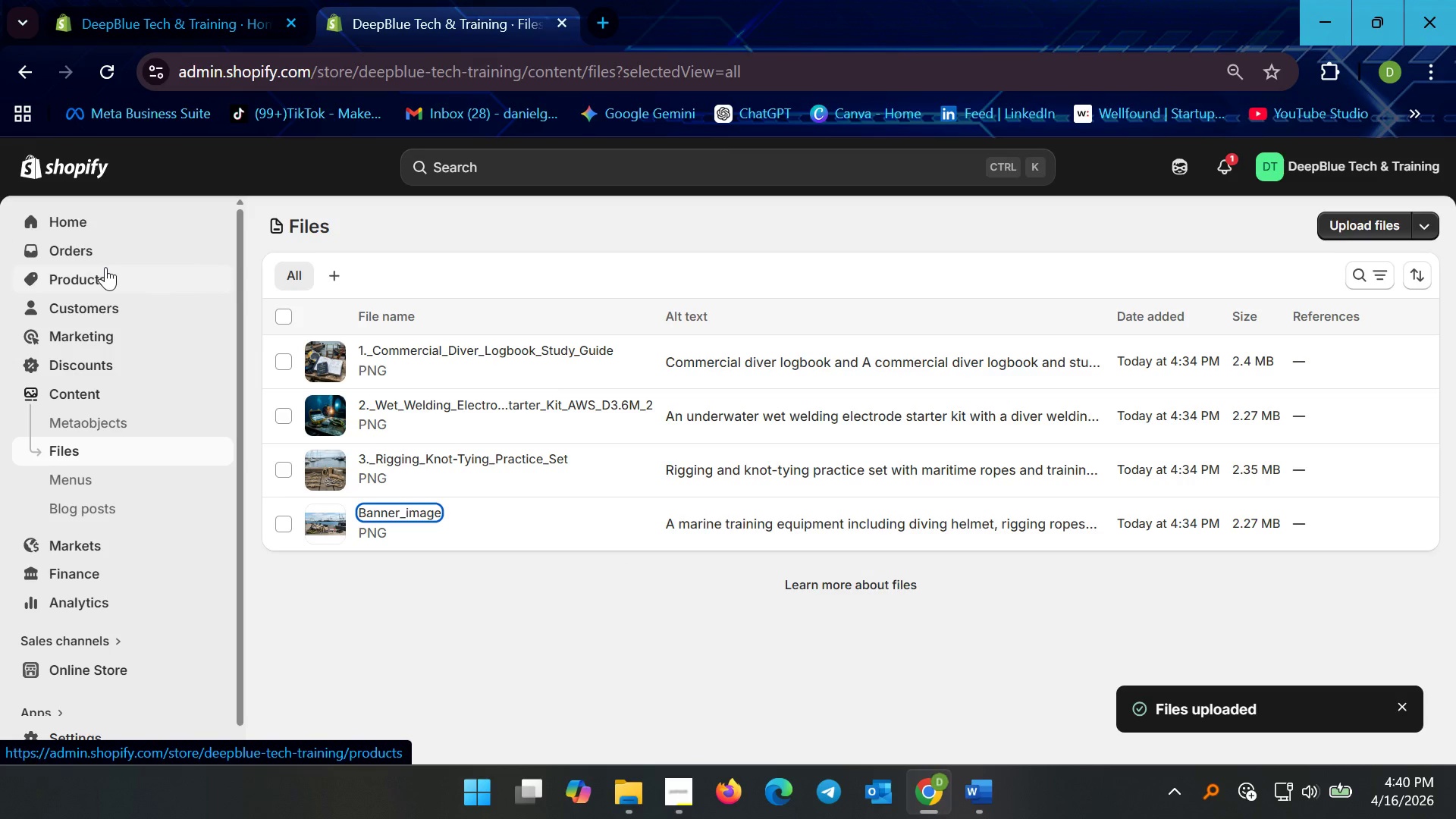 
left_click([105, 267])
 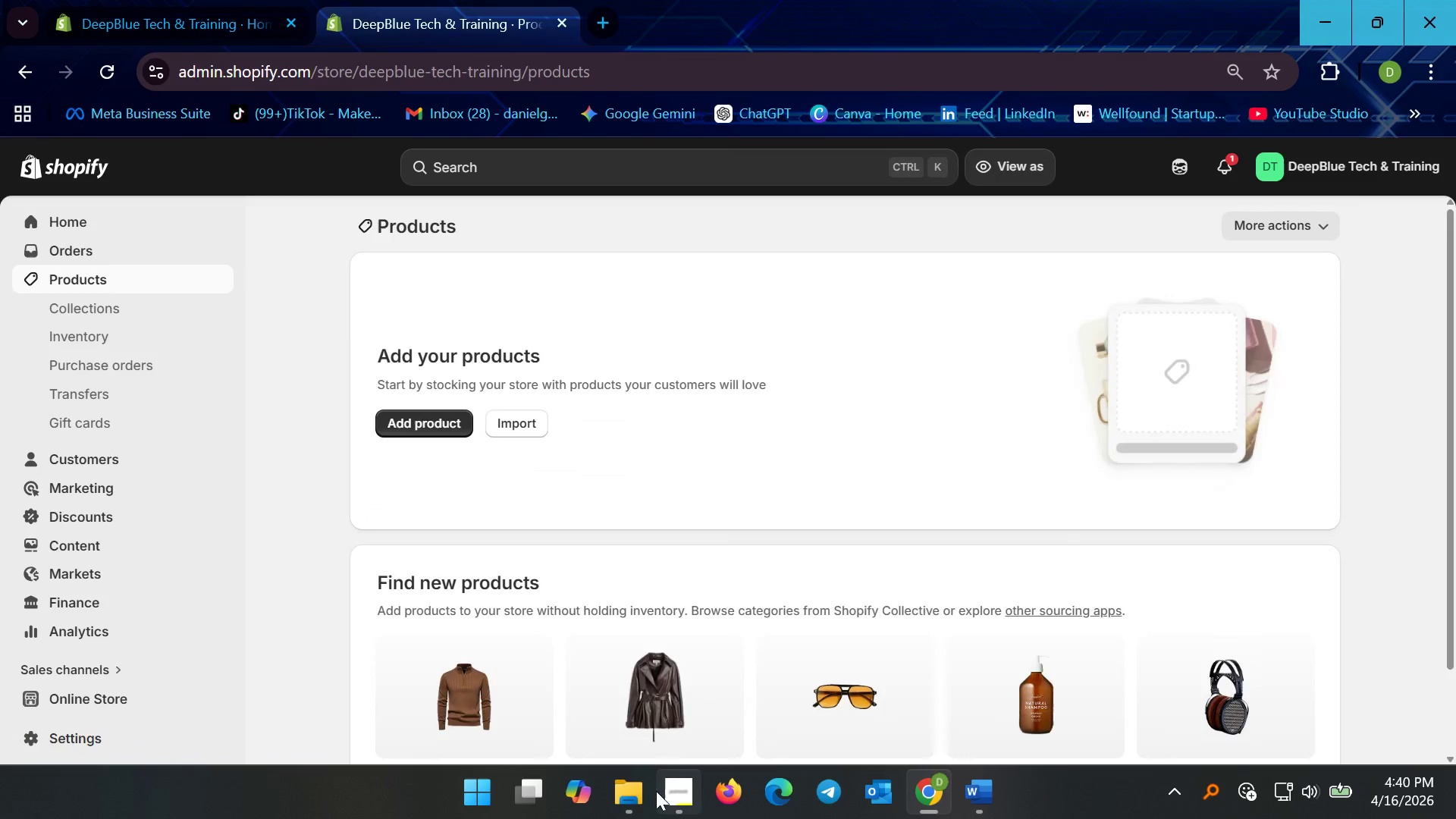 
left_click([686, 792])